 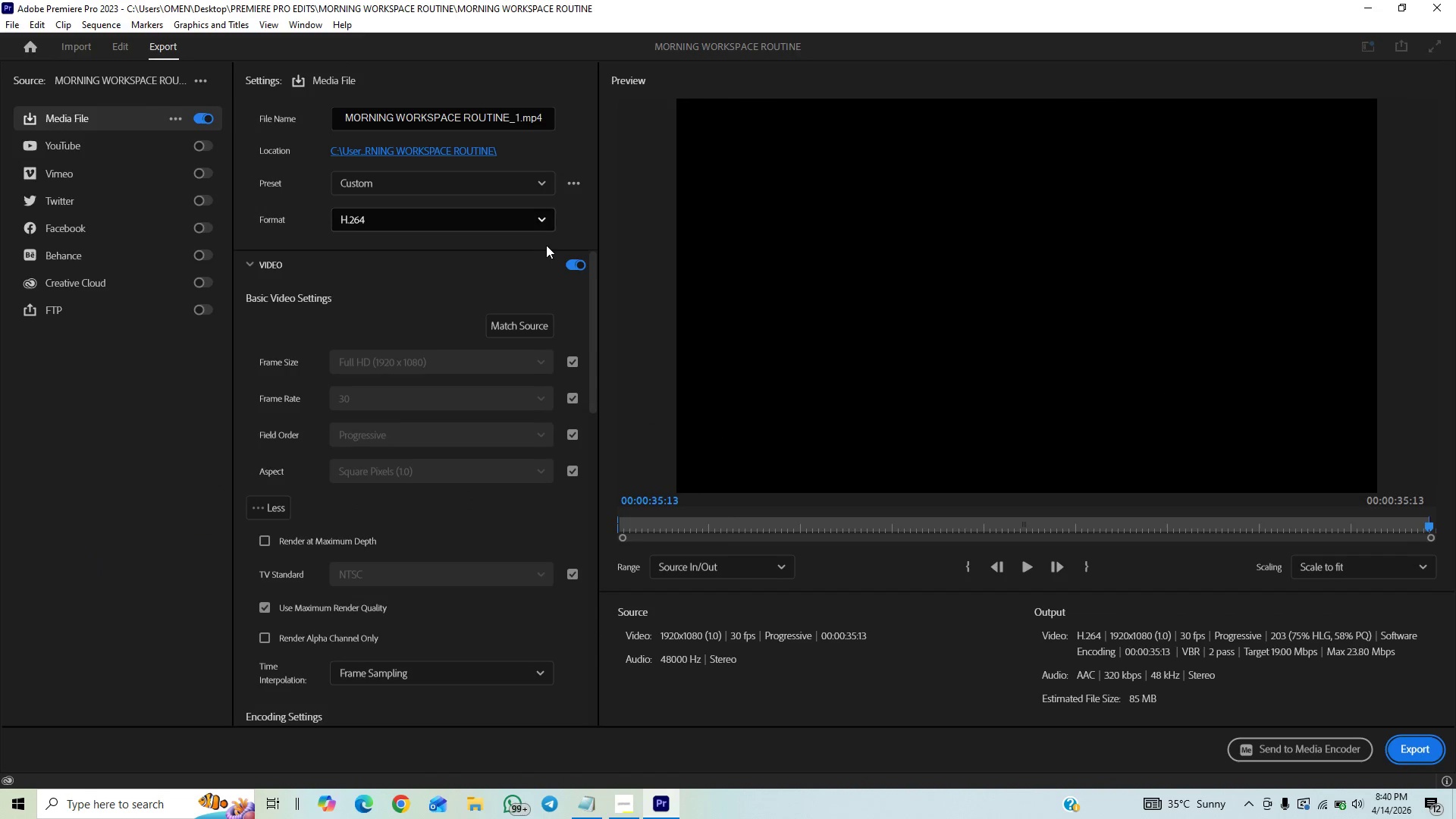 
left_click([521, 118])
 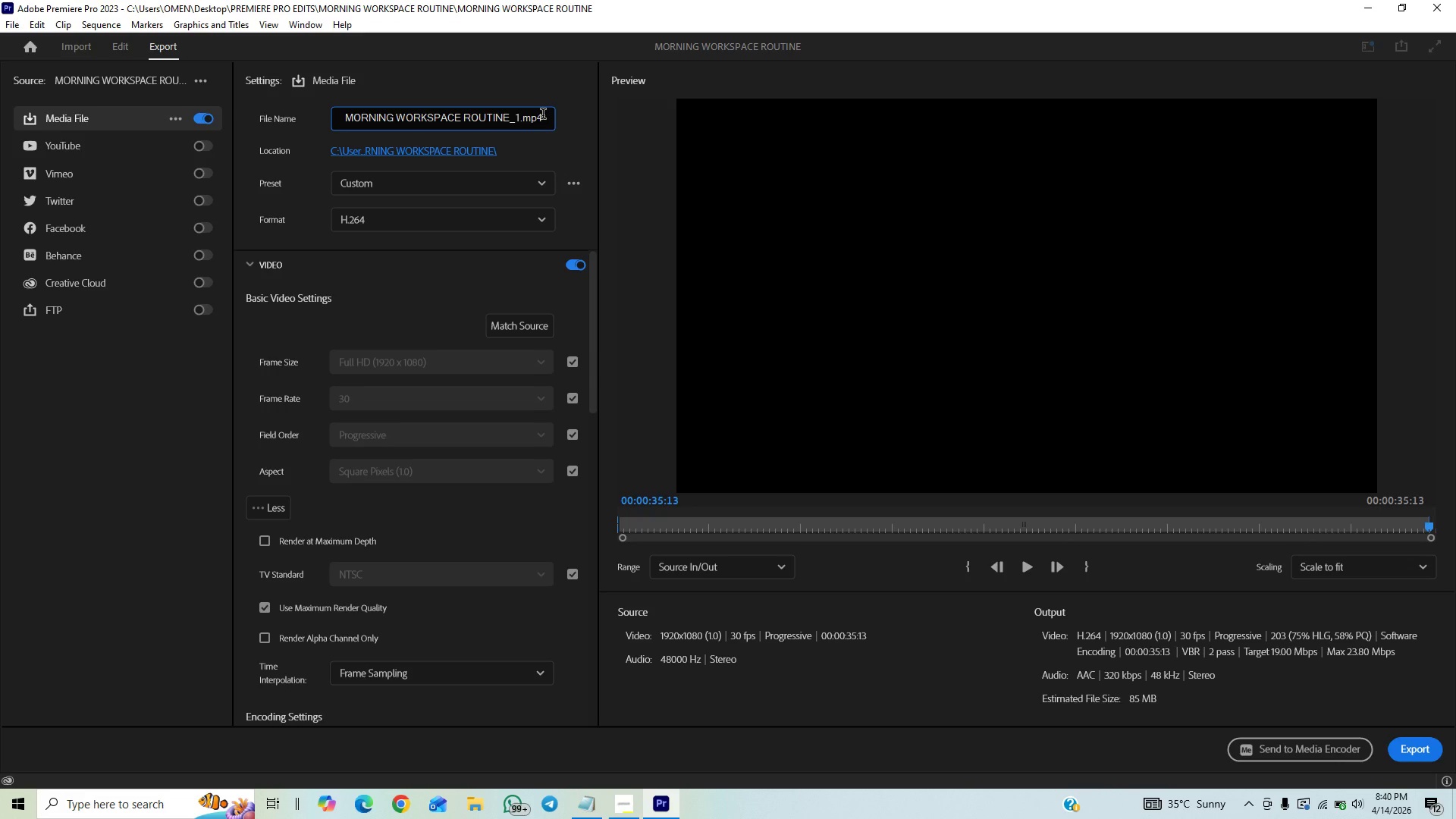 
key(Backspace)
 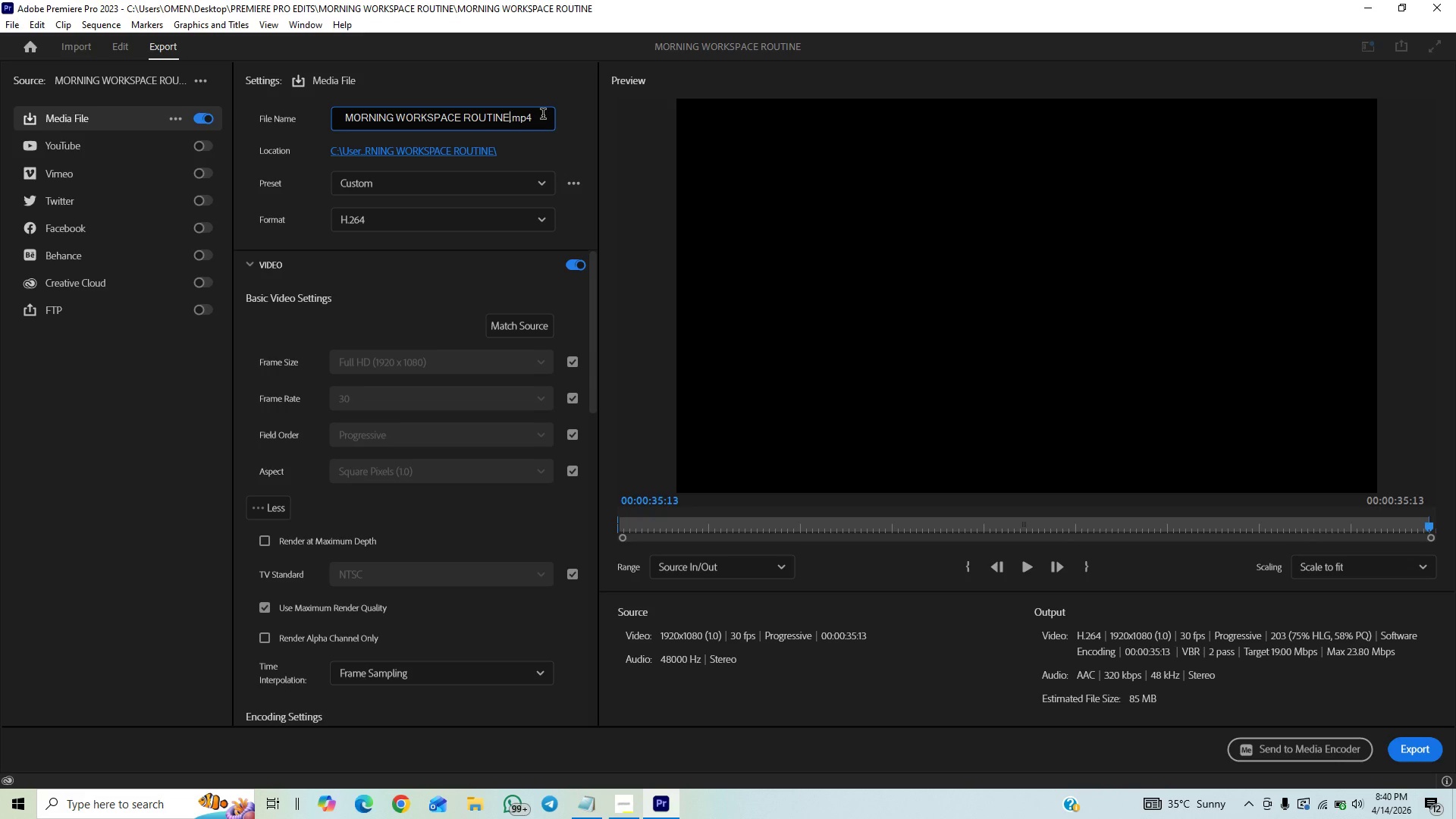 
key(Backspace)
 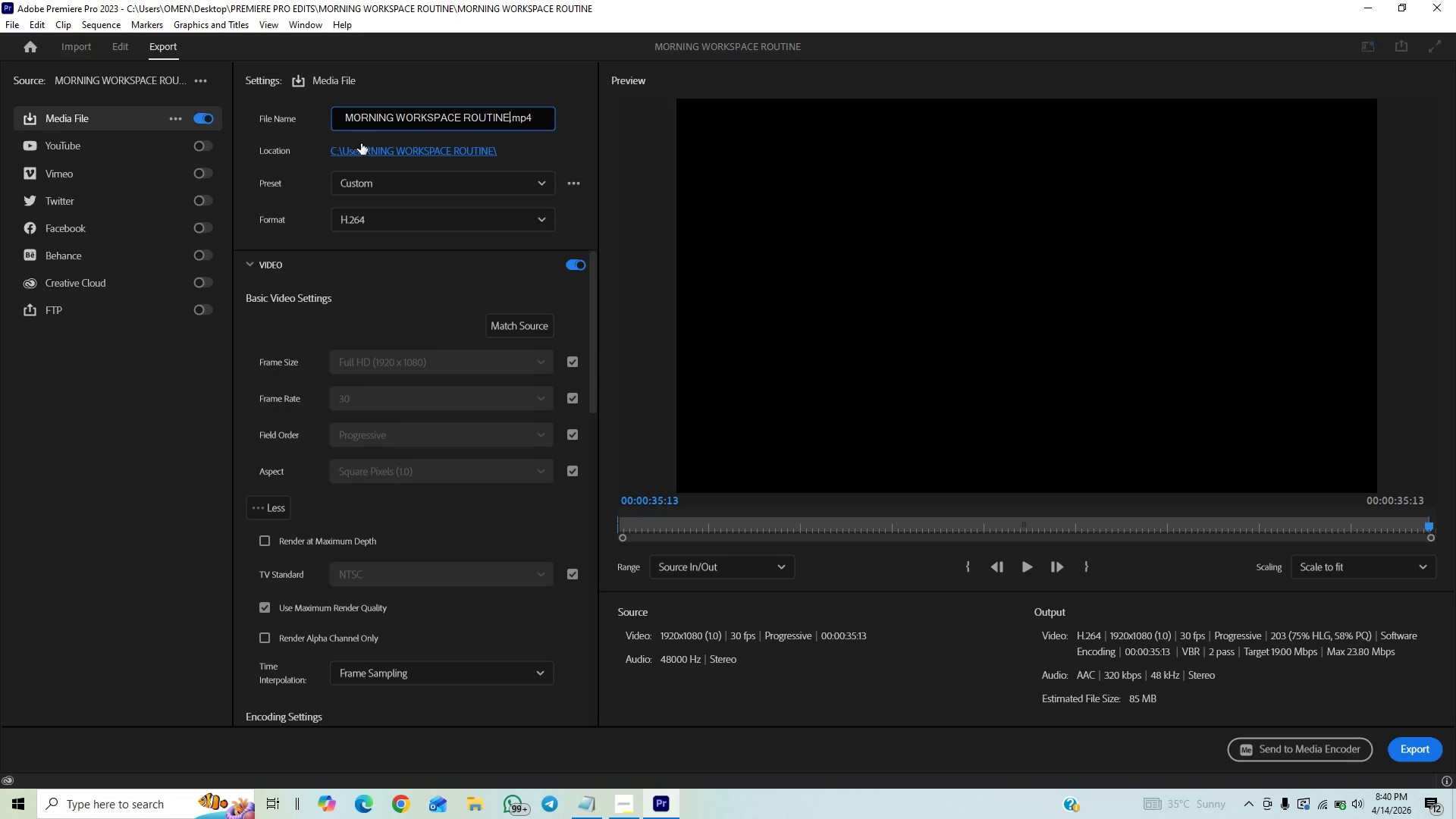 
wait(5.01)
 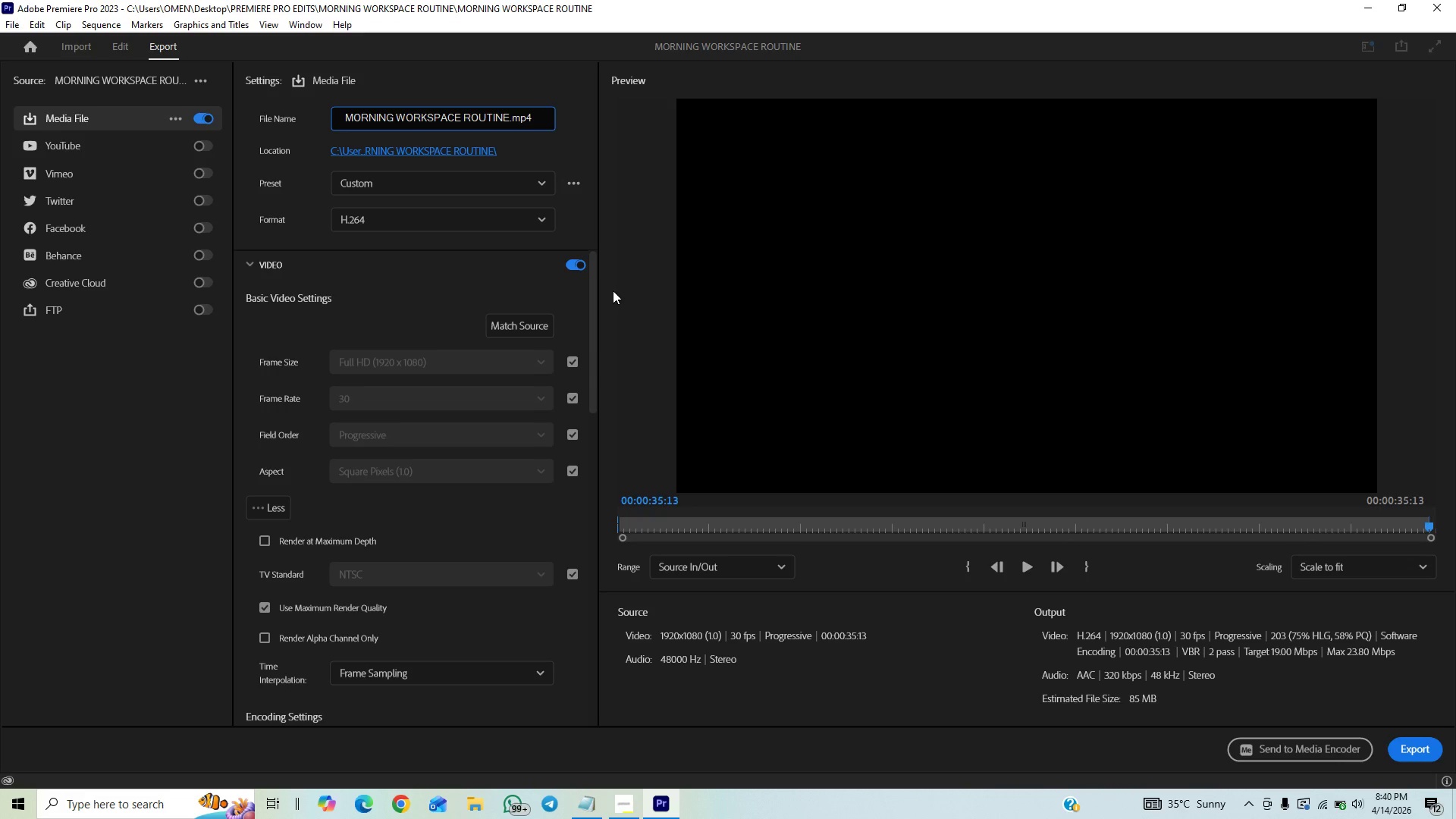 
left_click([120, 47])
 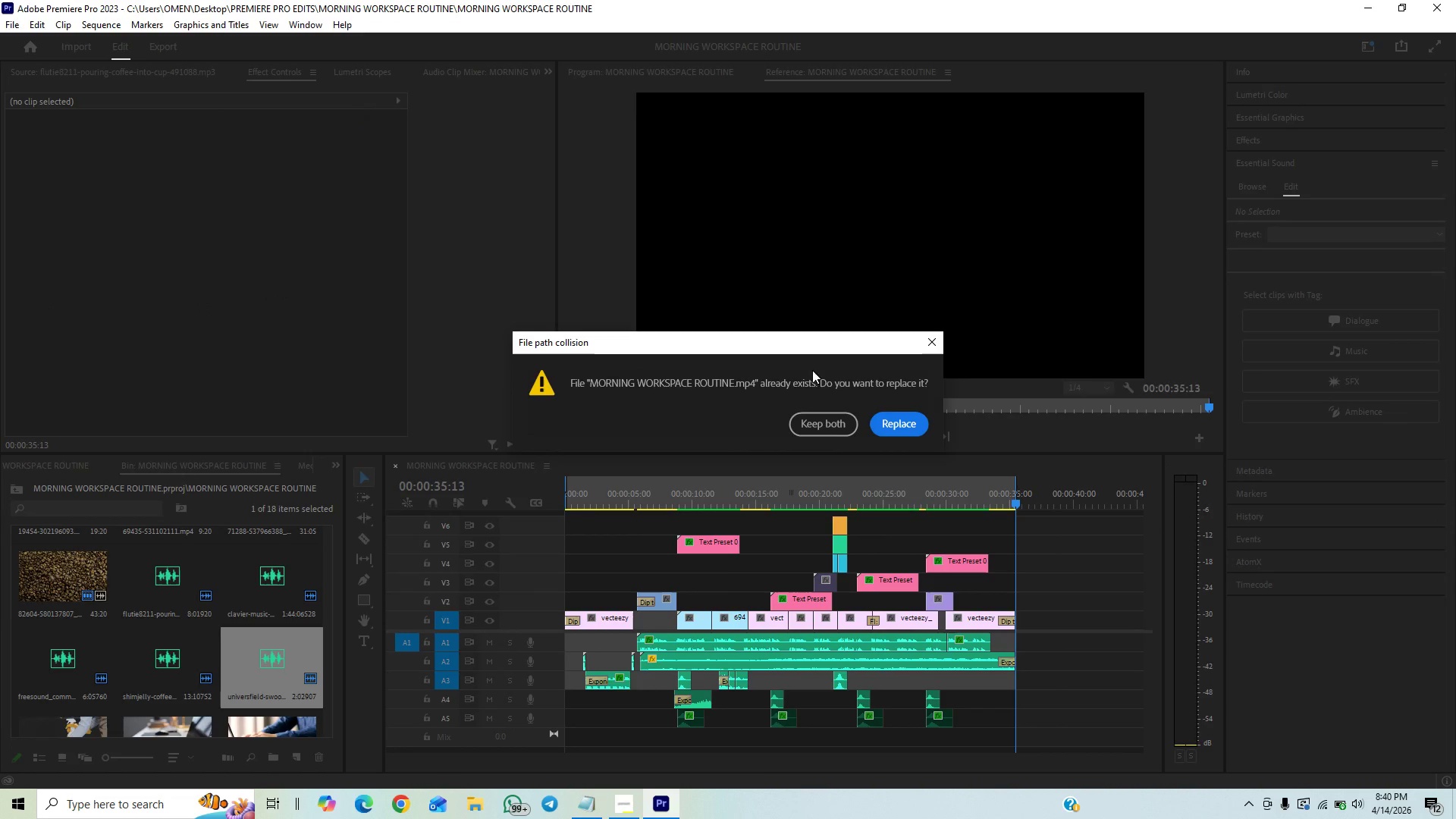 
left_click([896, 419])
 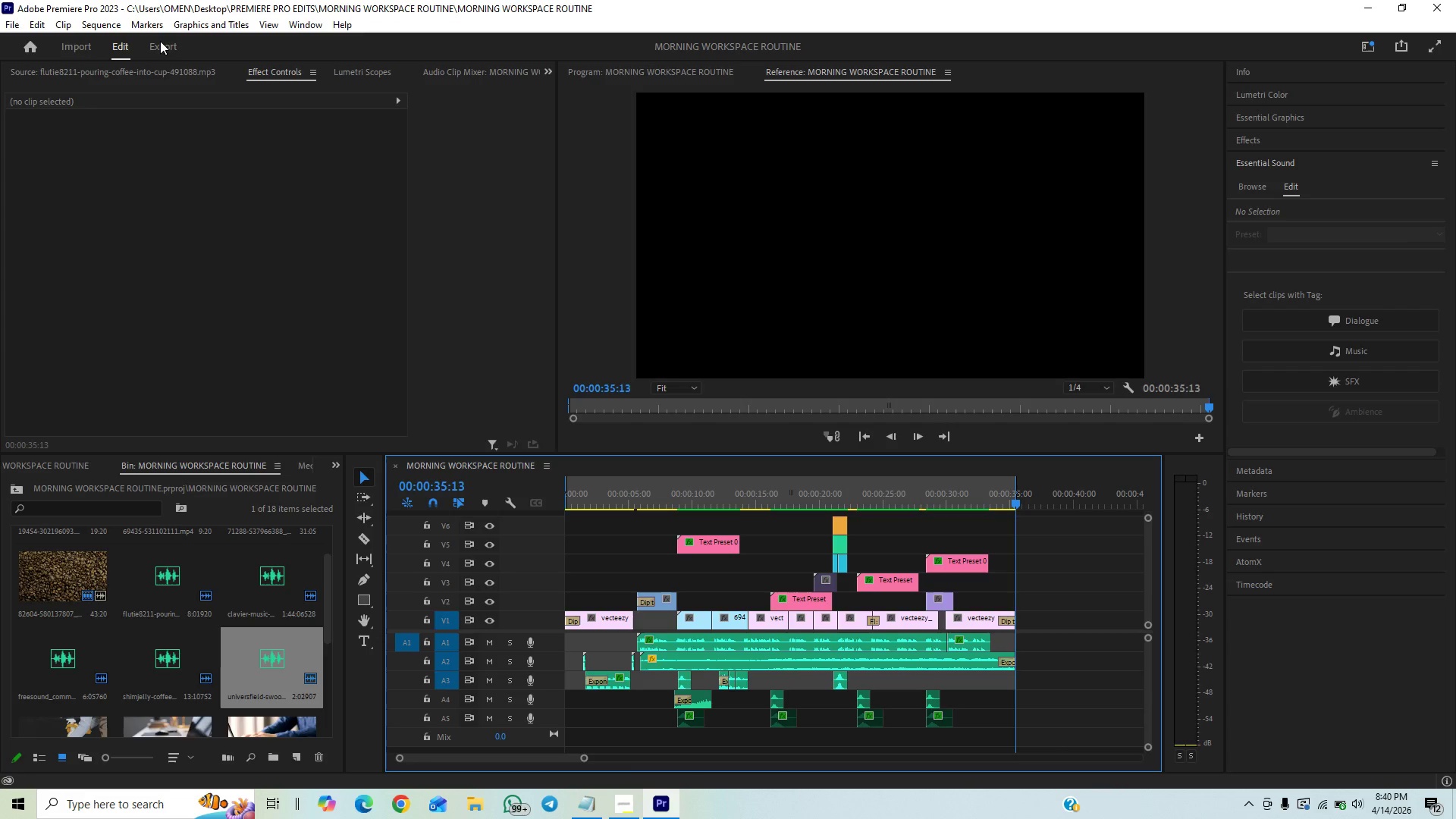 
left_click([161, 44])
 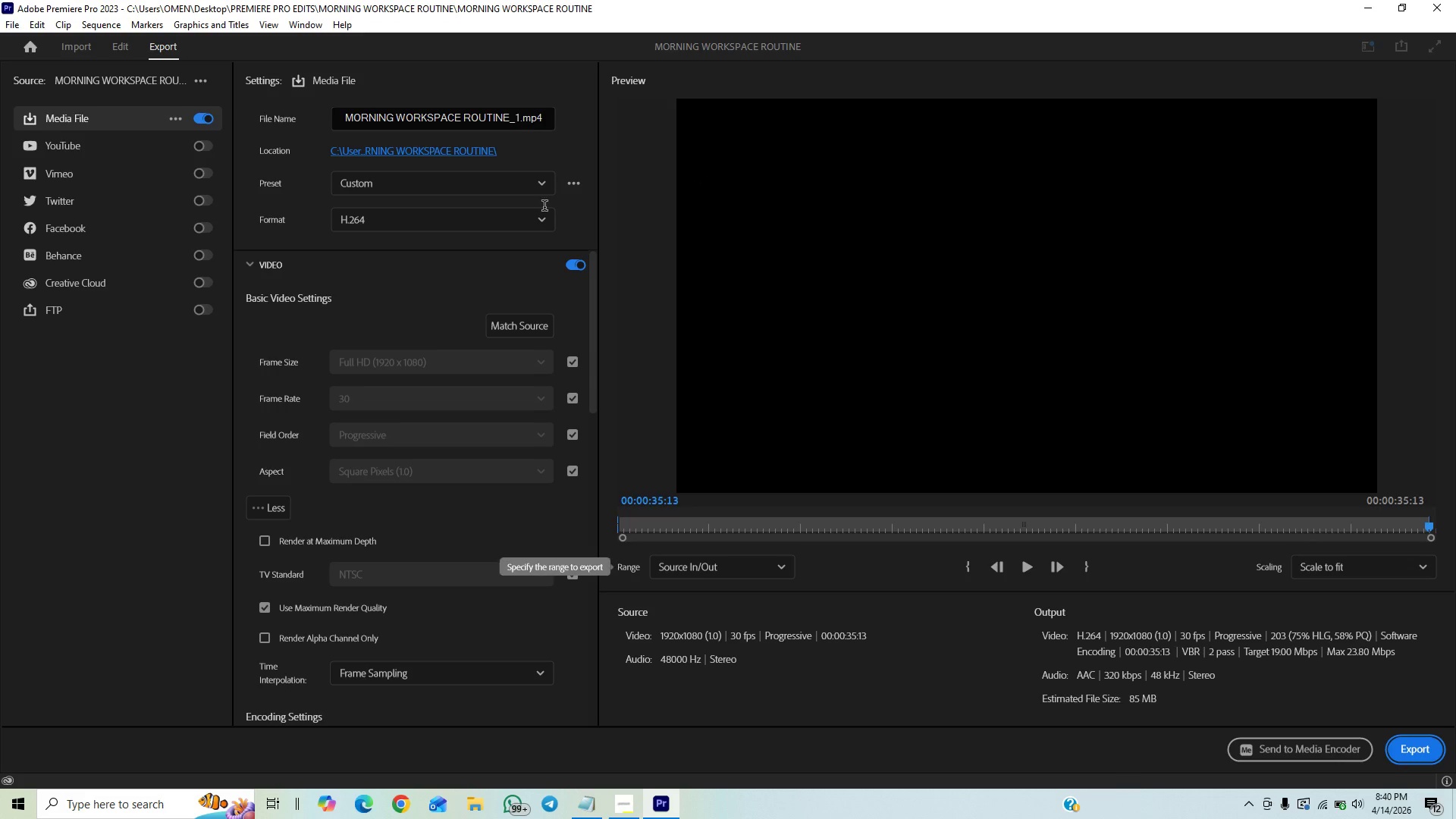 
wait(15.0)
 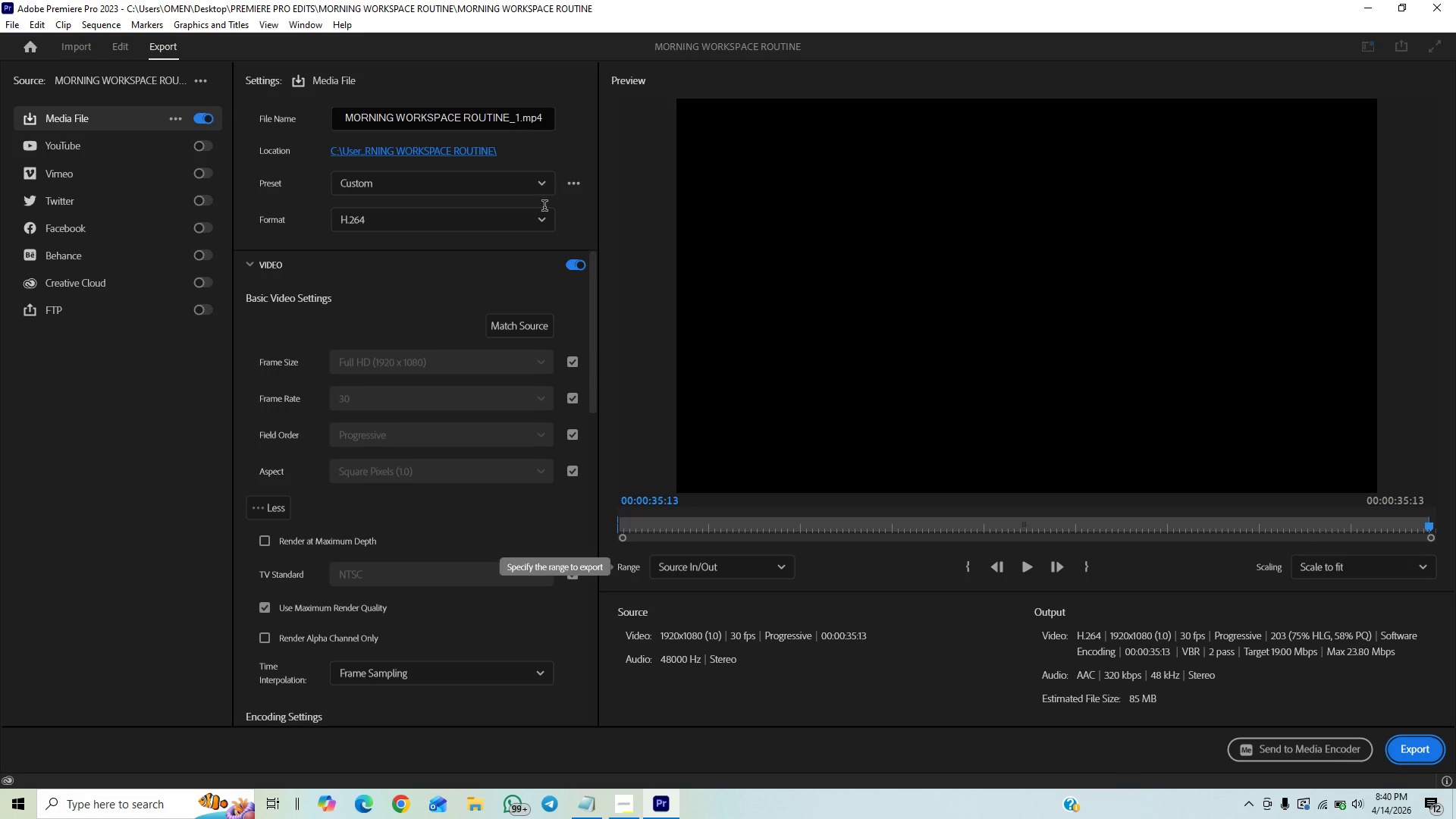 
left_click([1424, 755])
 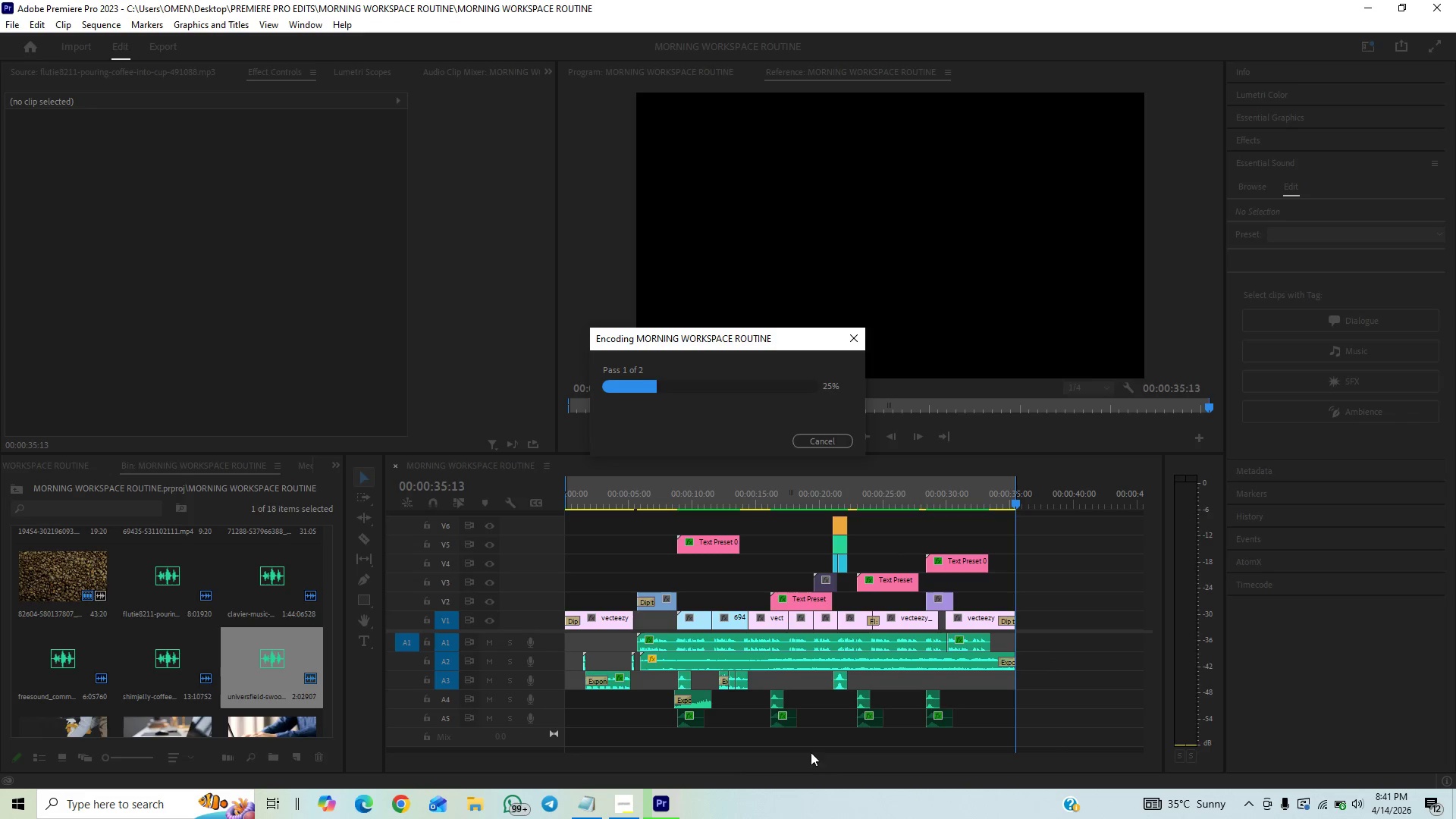 
wait(47.25)
 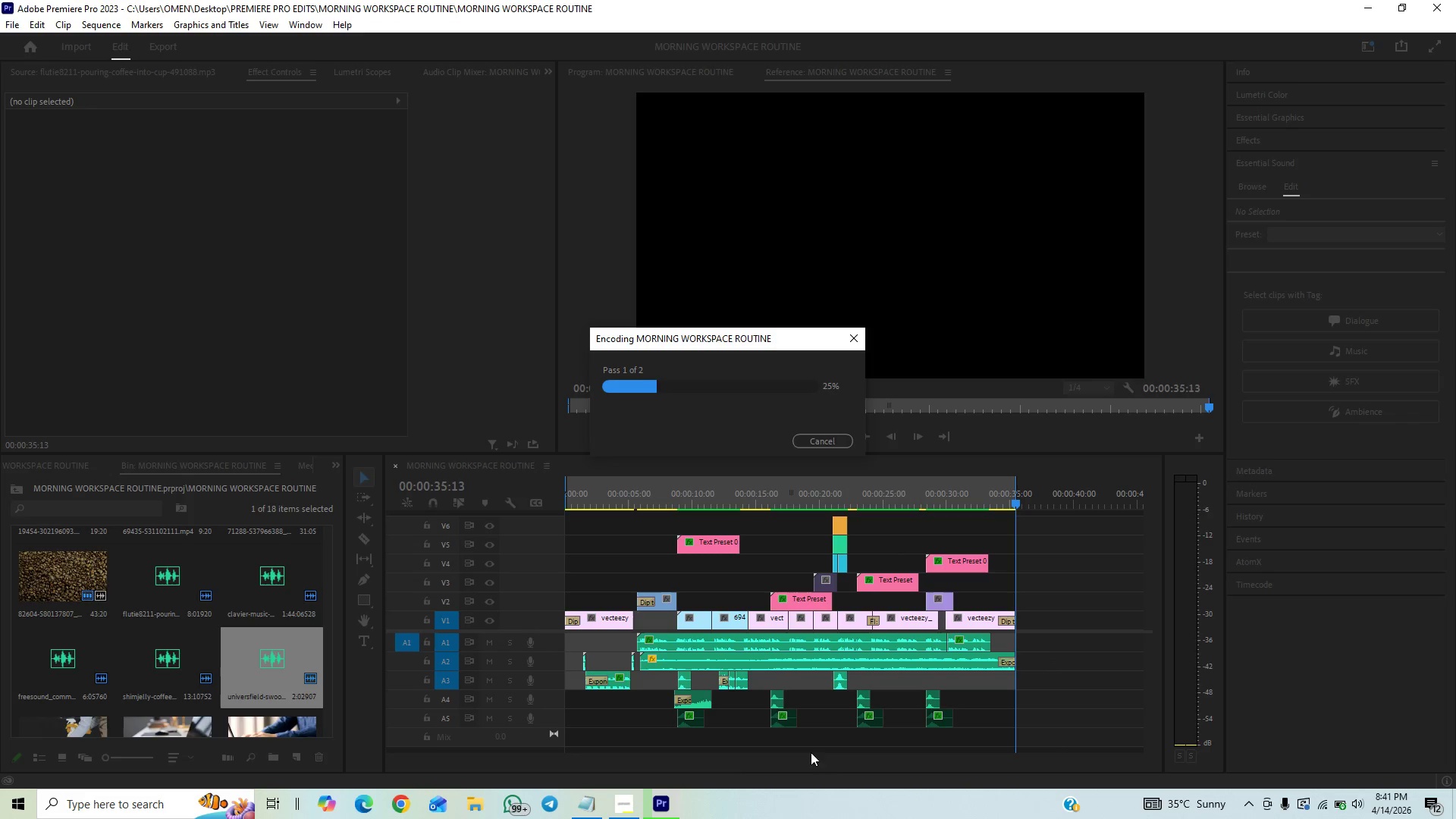 
left_click([622, 813])
 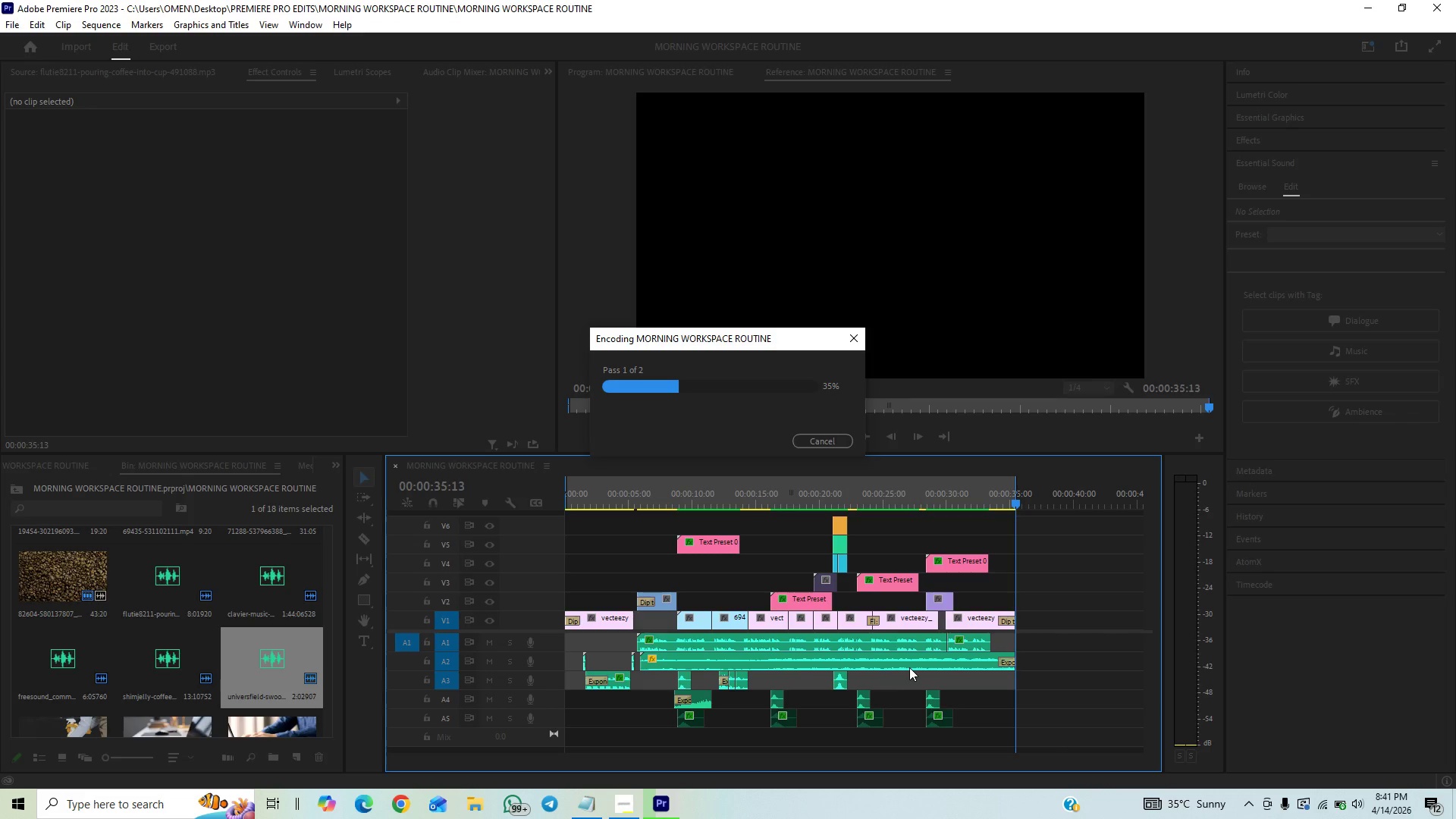 
wait(30.11)
 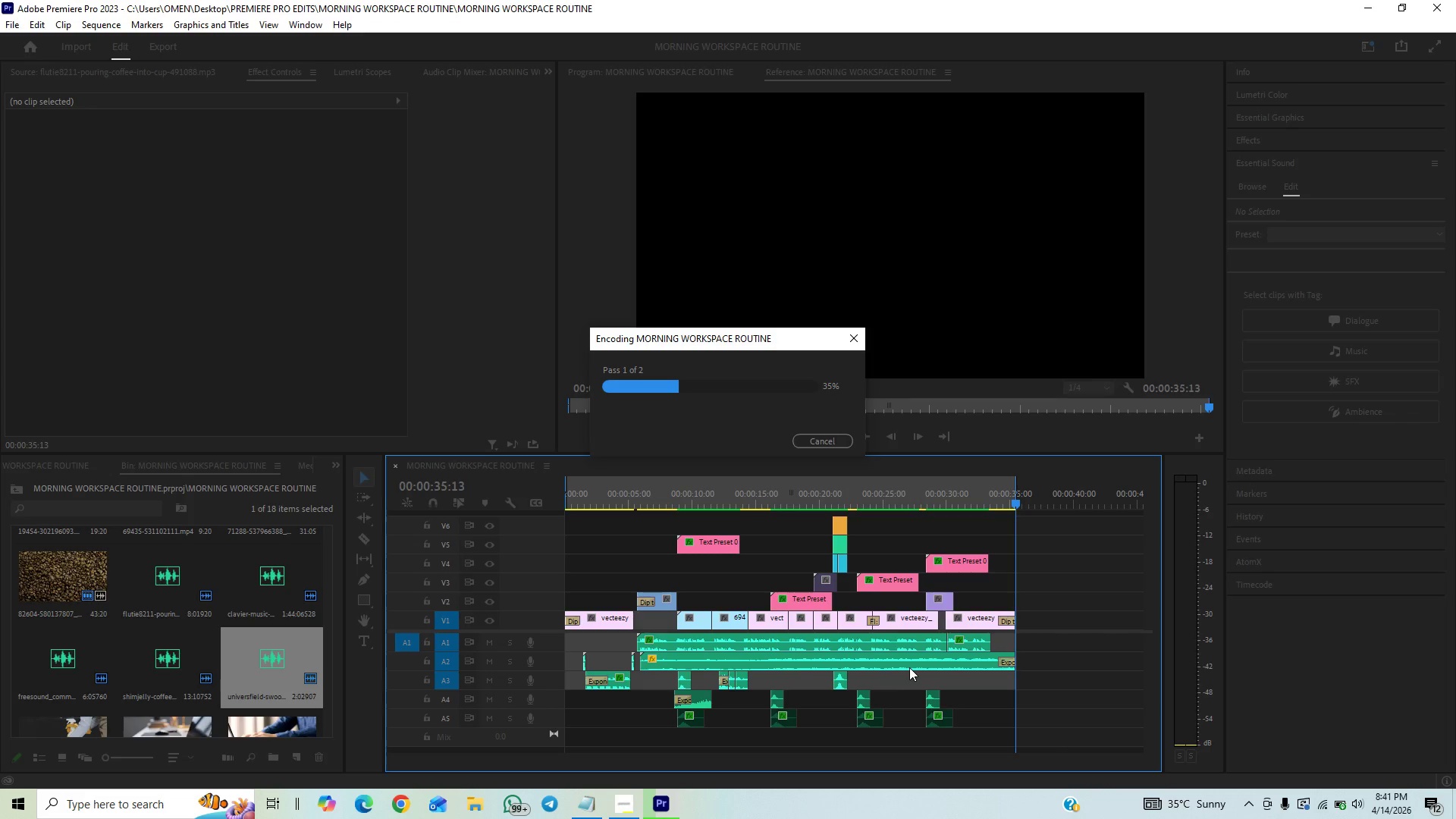 
left_click([625, 808])